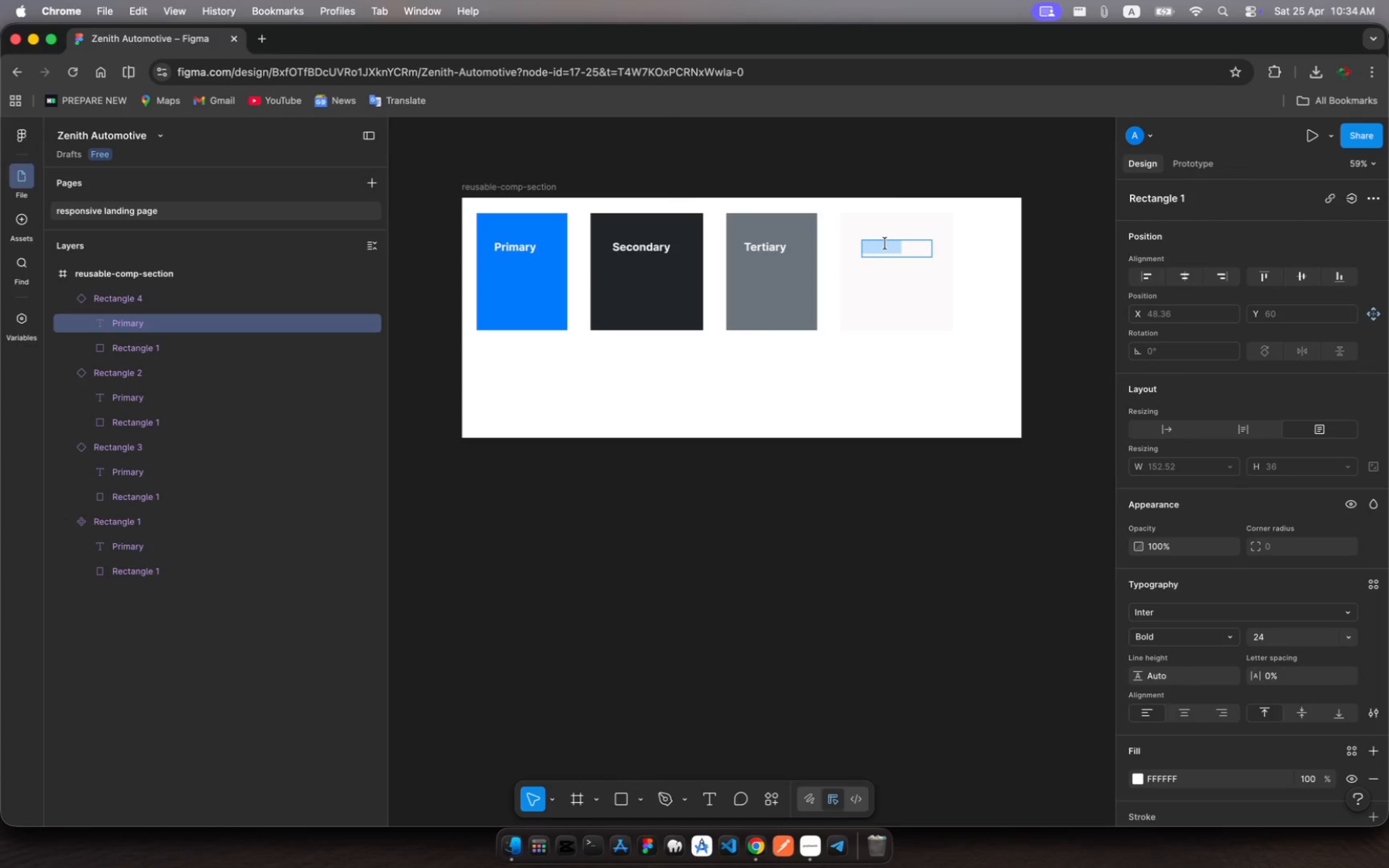 
left_click([885, 243])
 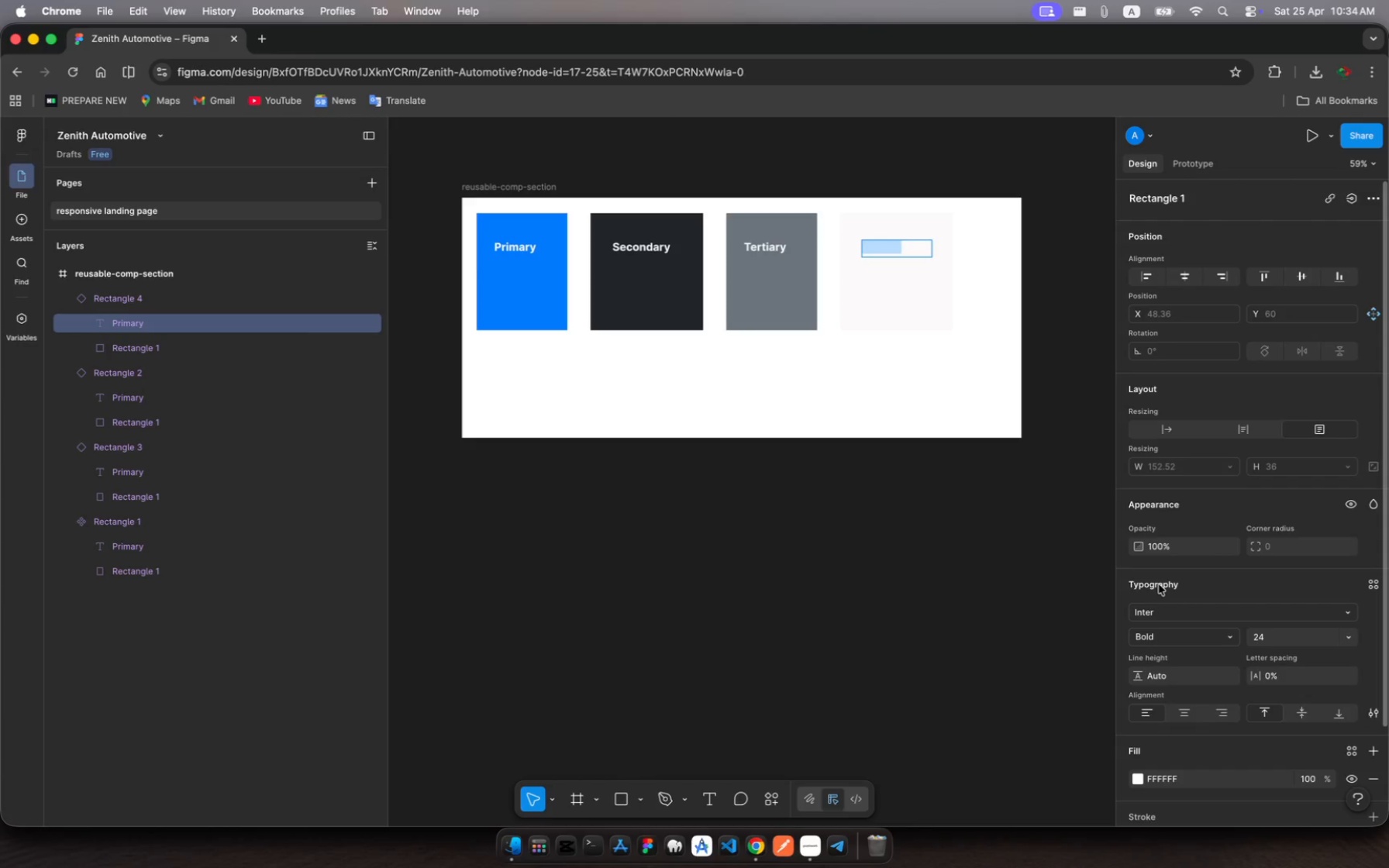 
wait(8.86)
 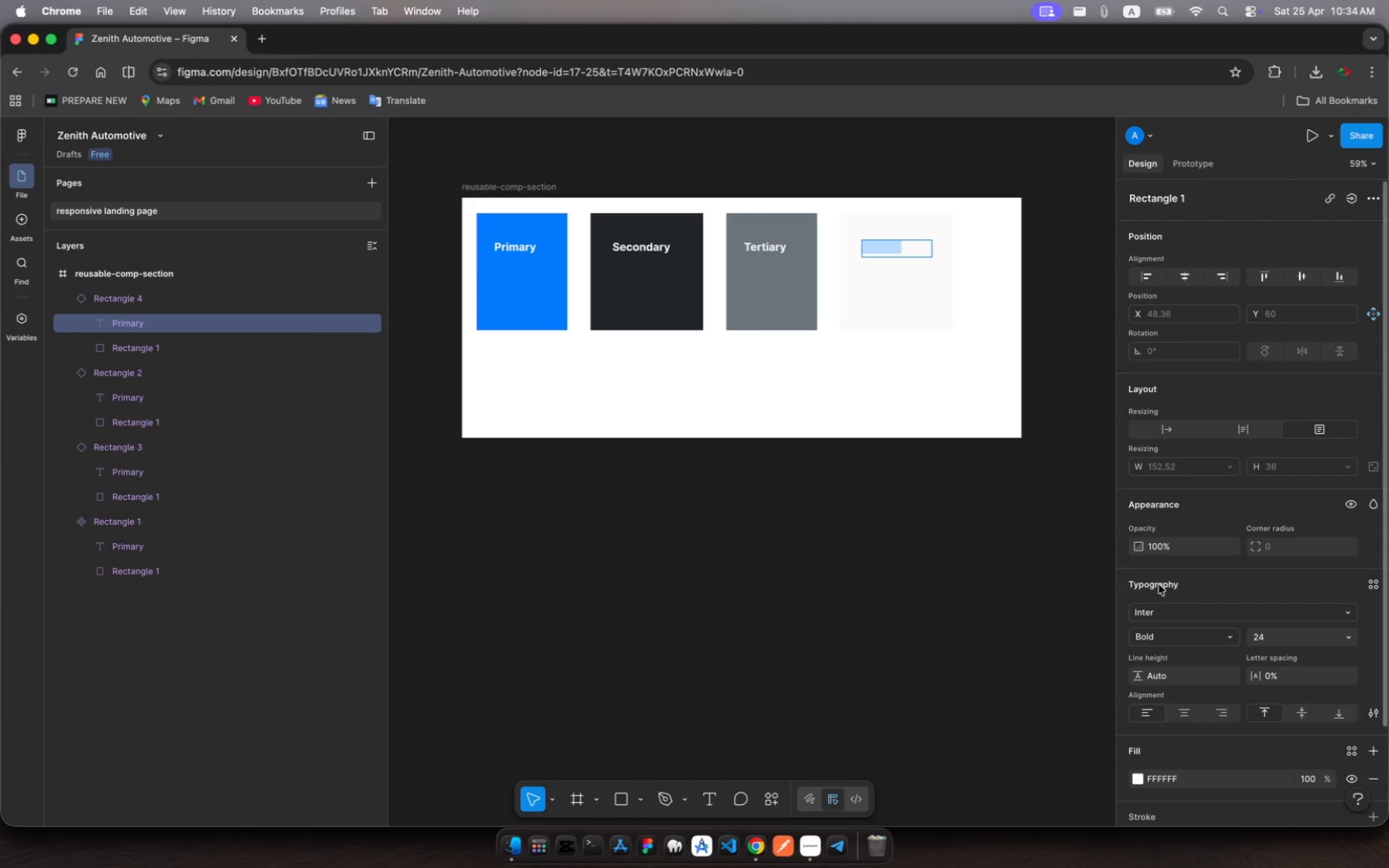 
left_click([1143, 780])
 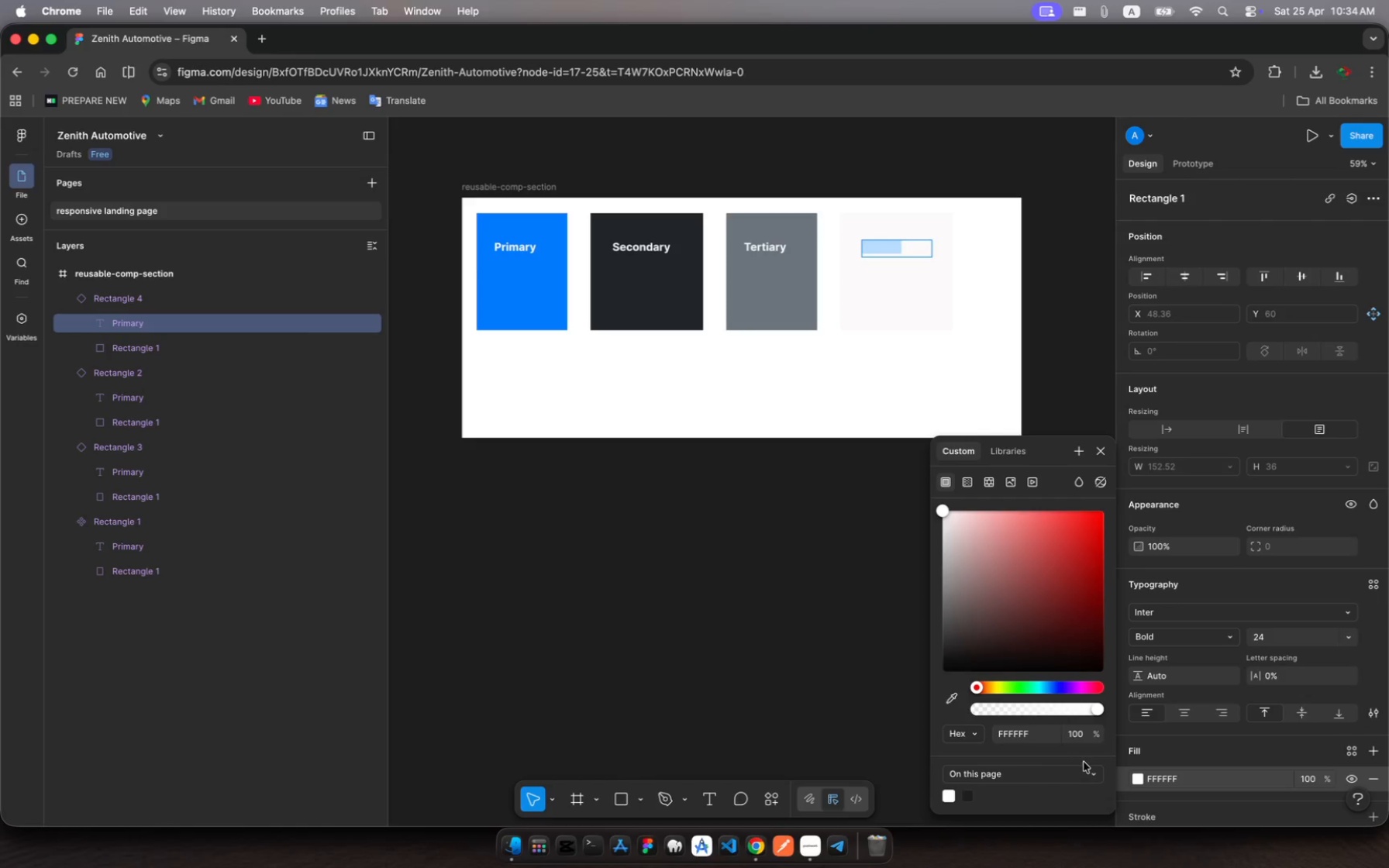 
wait(6.39)
 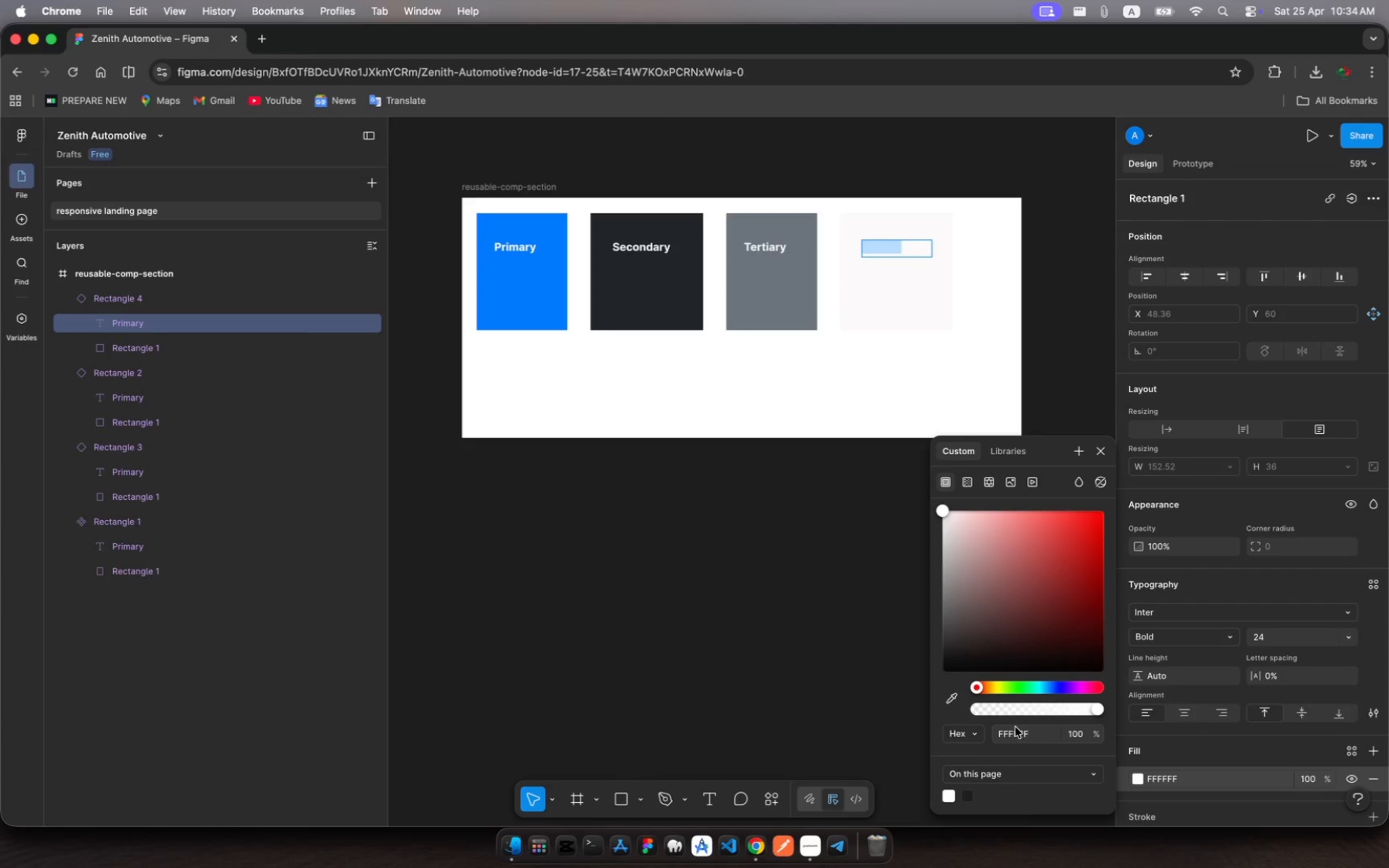 
left_click([1139, 776])
 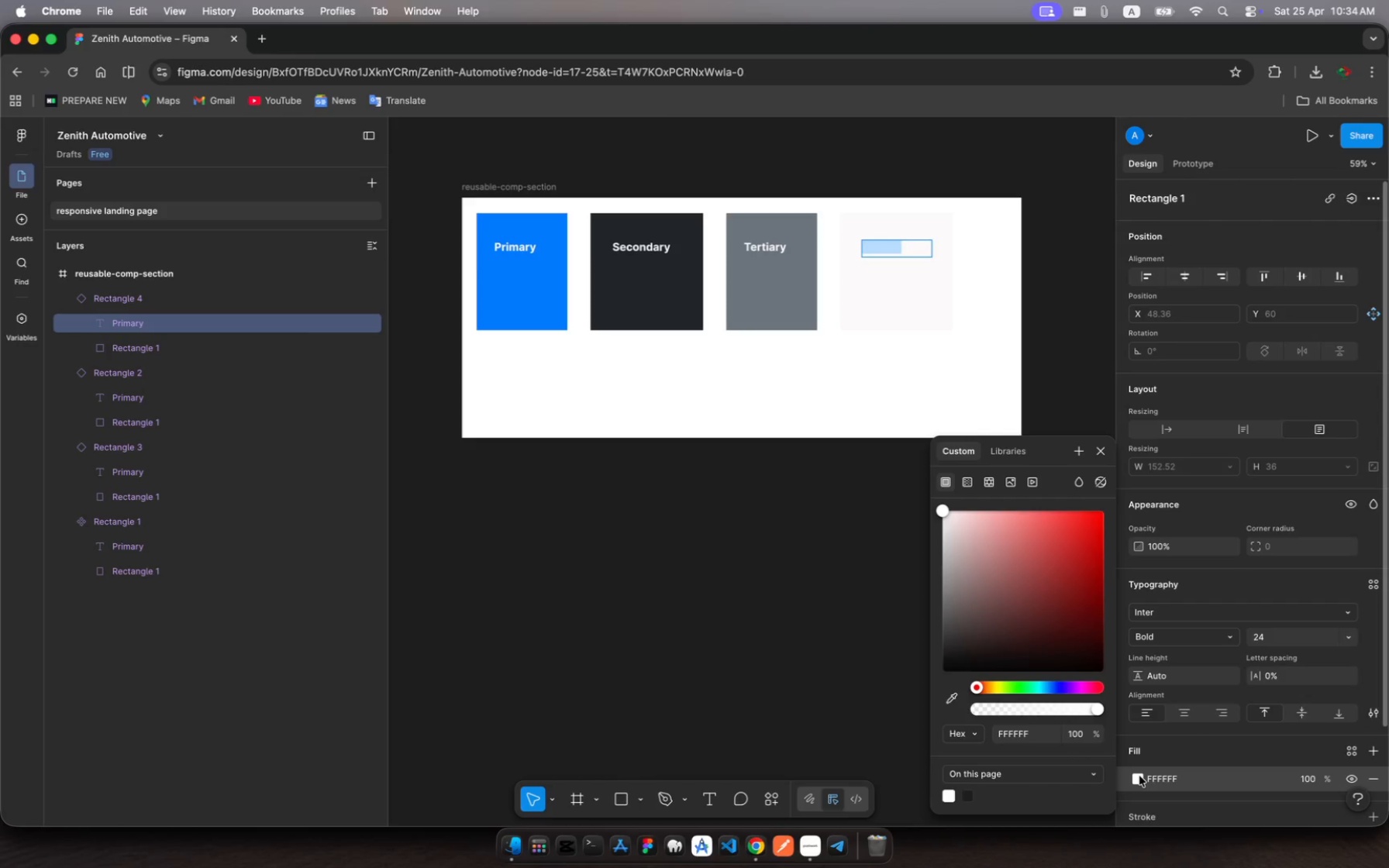 
left_click([1139, 776])
 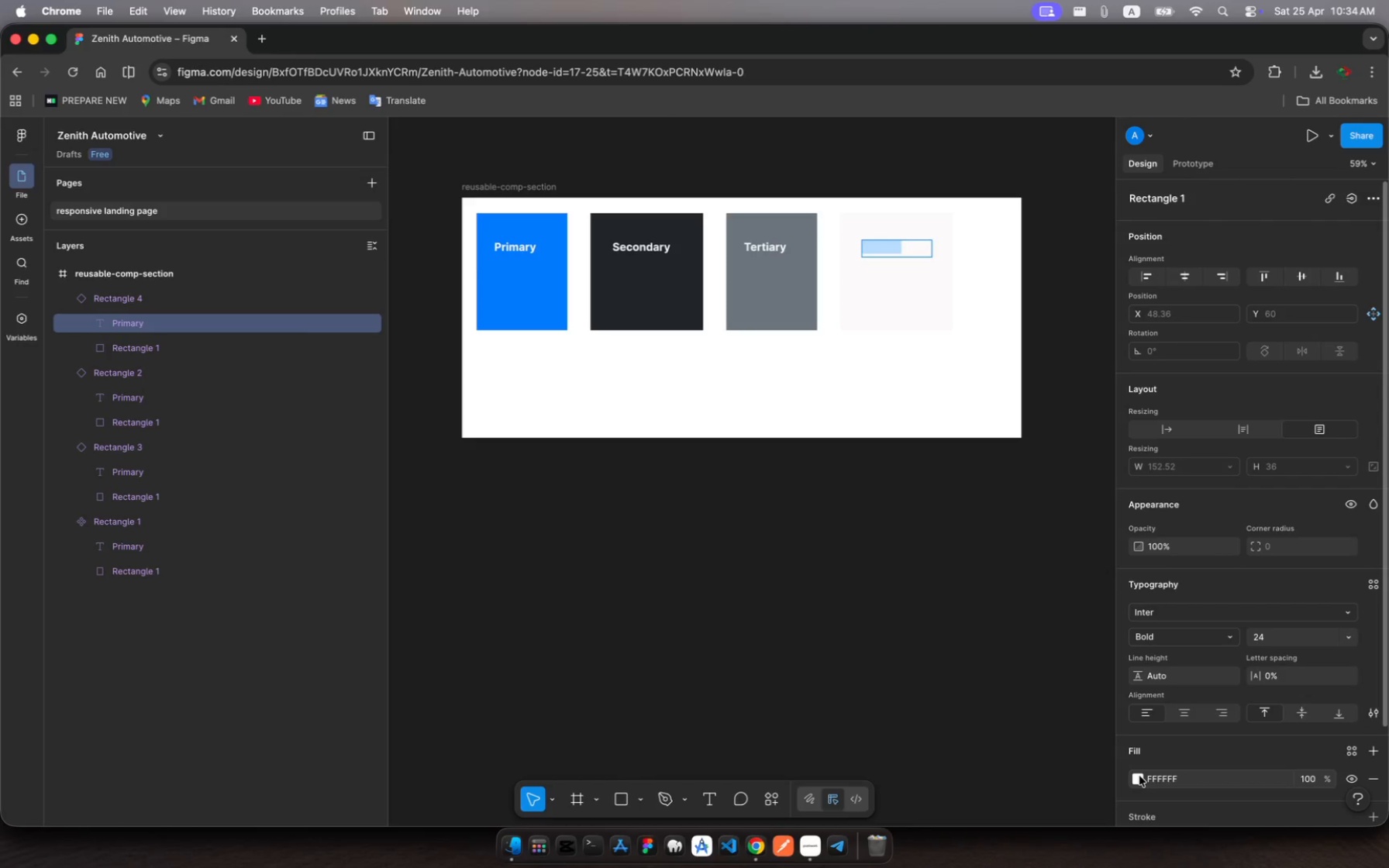 
key(Escape)
 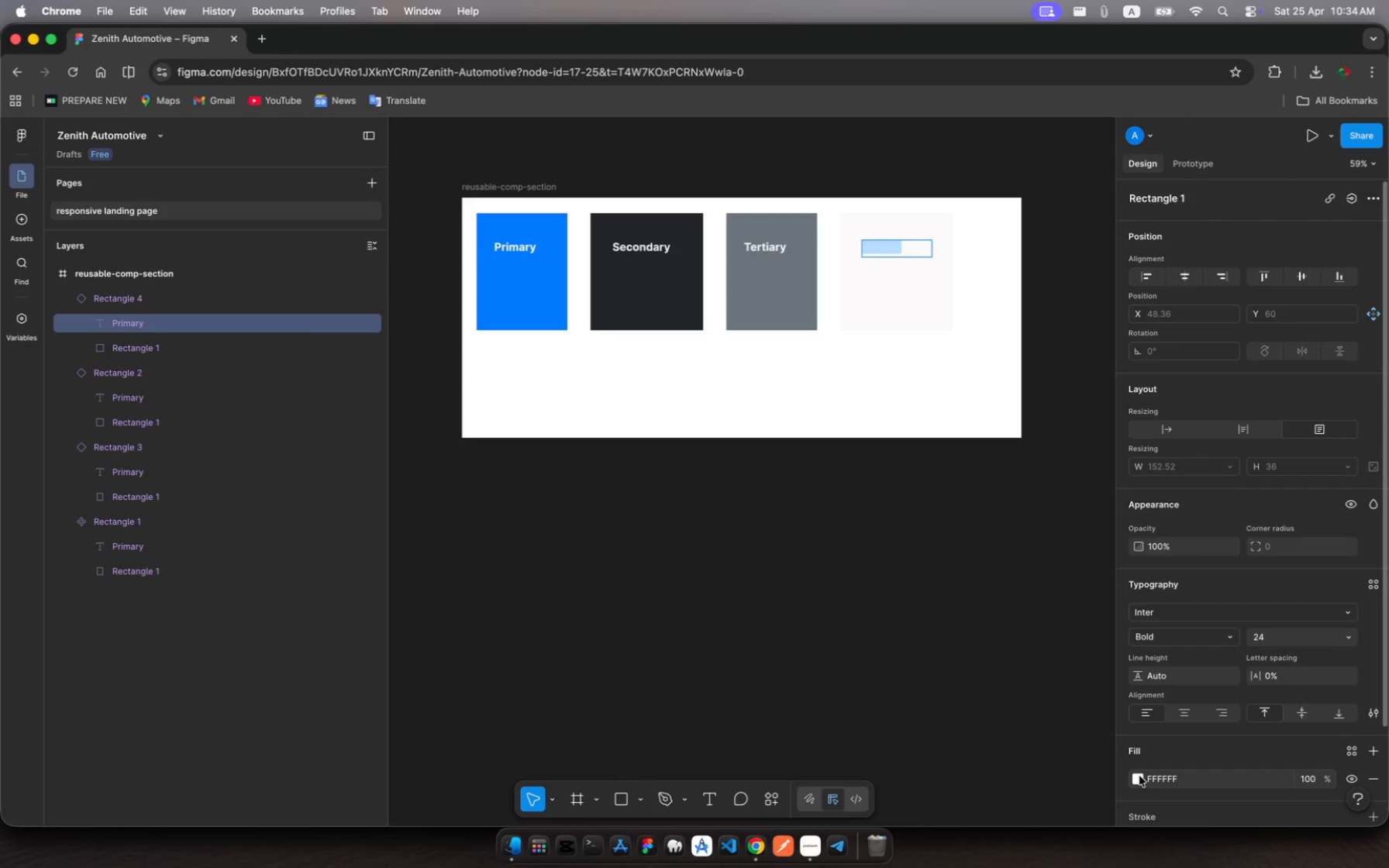 
left_click([1139, 776])
 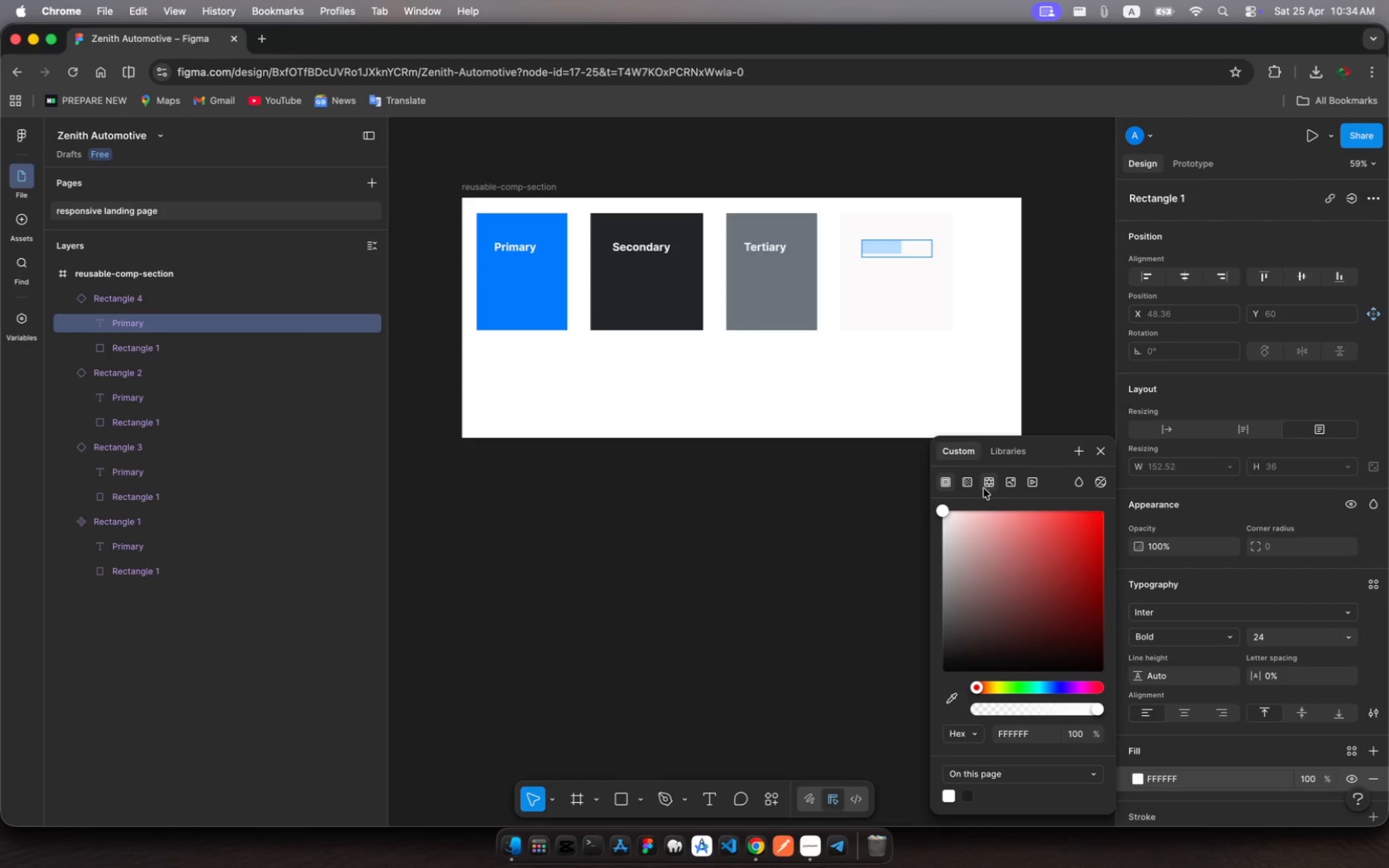 
left_click([1015, 459])
 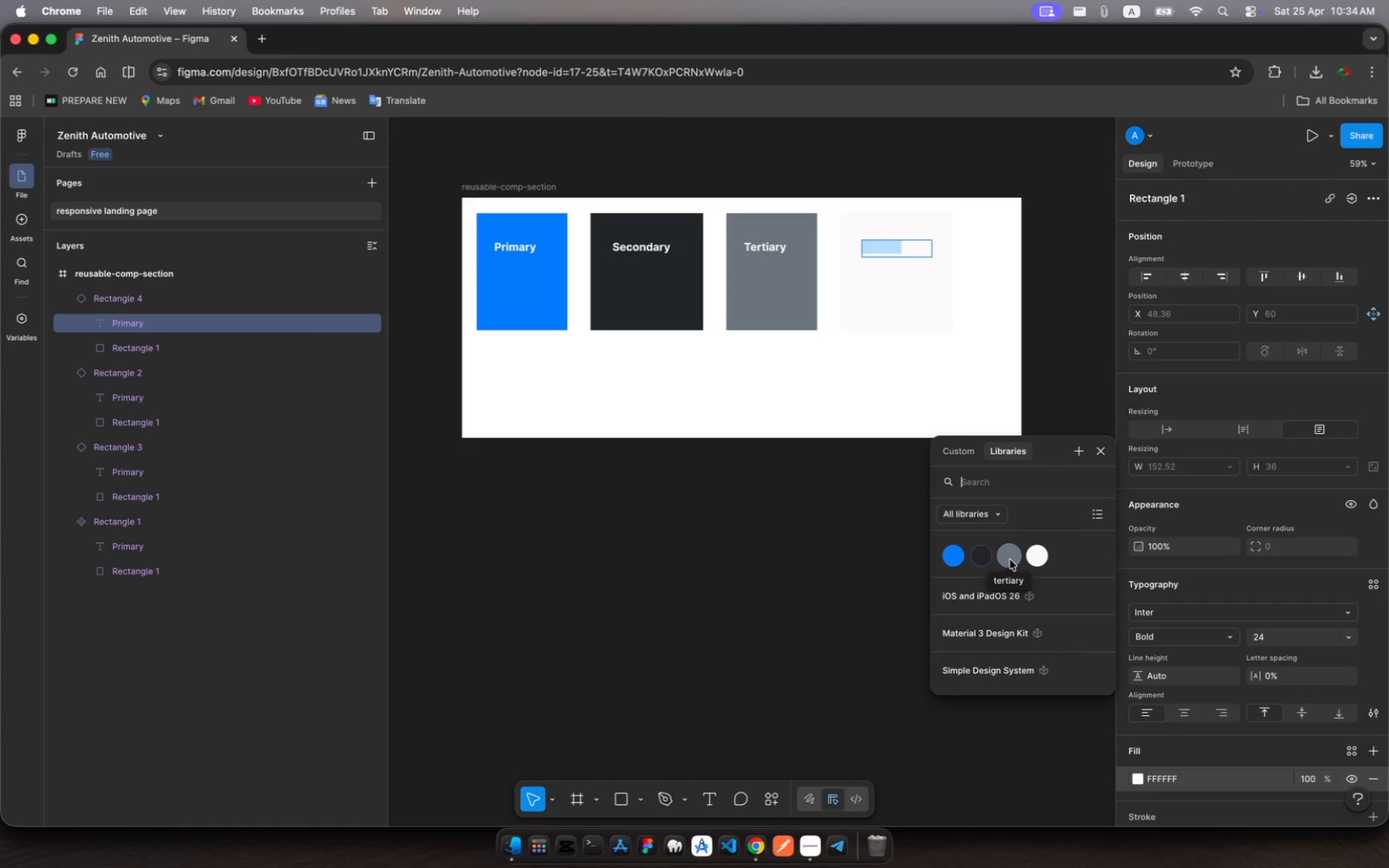 
left_click([1010, 560])
 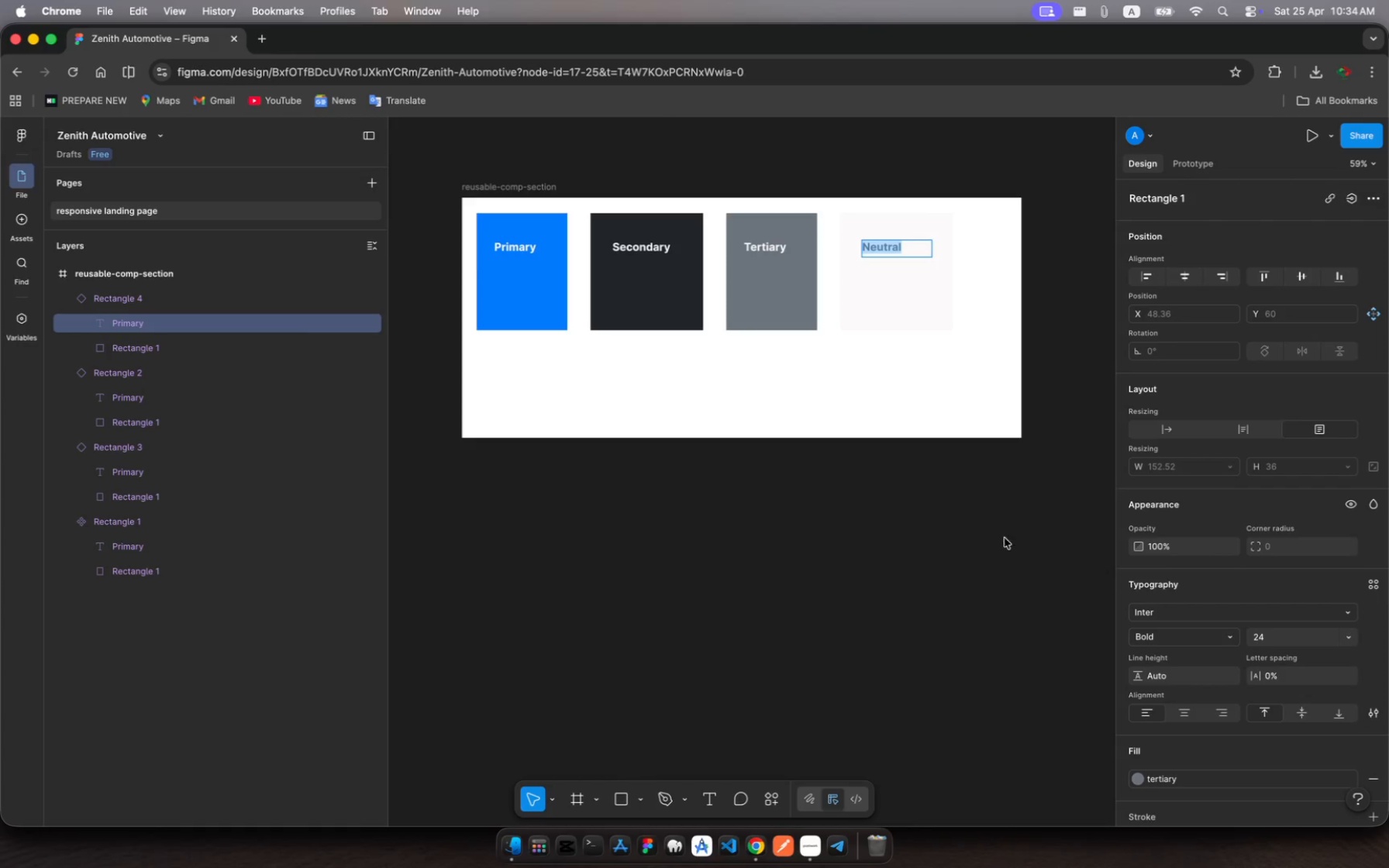 
left_click([970, 377])
 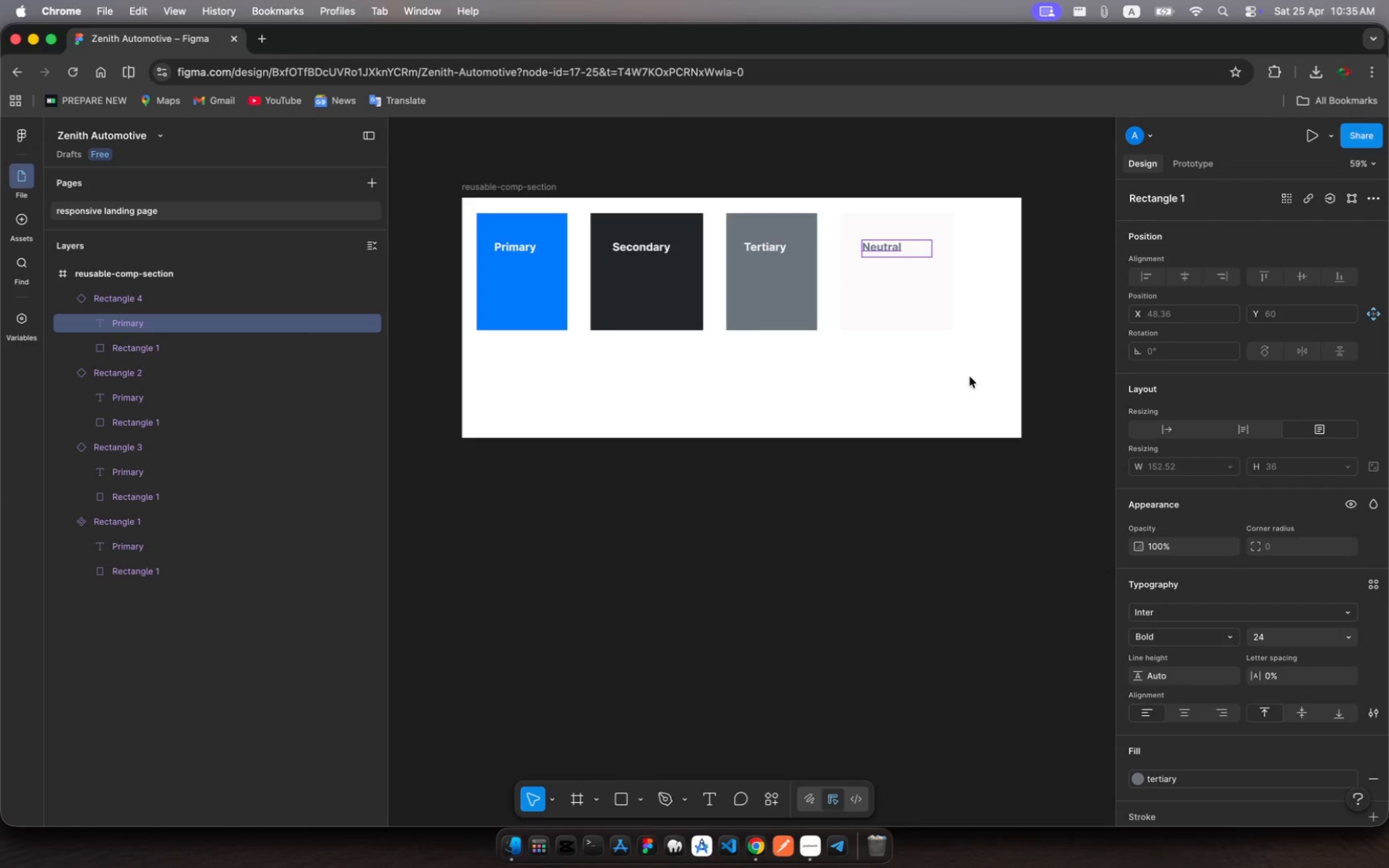 
left_click([970, 377])
 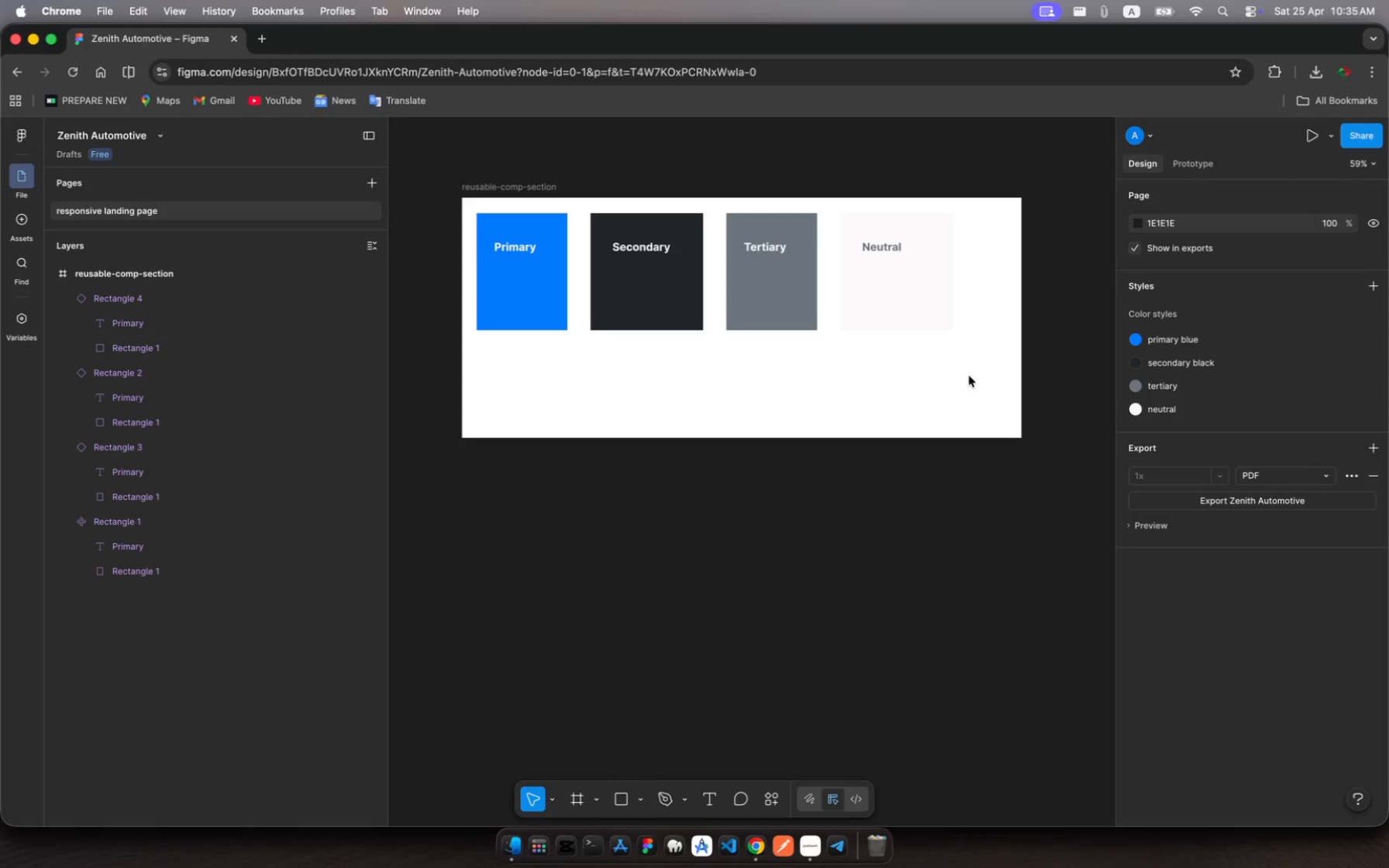 
wait(26.34)
 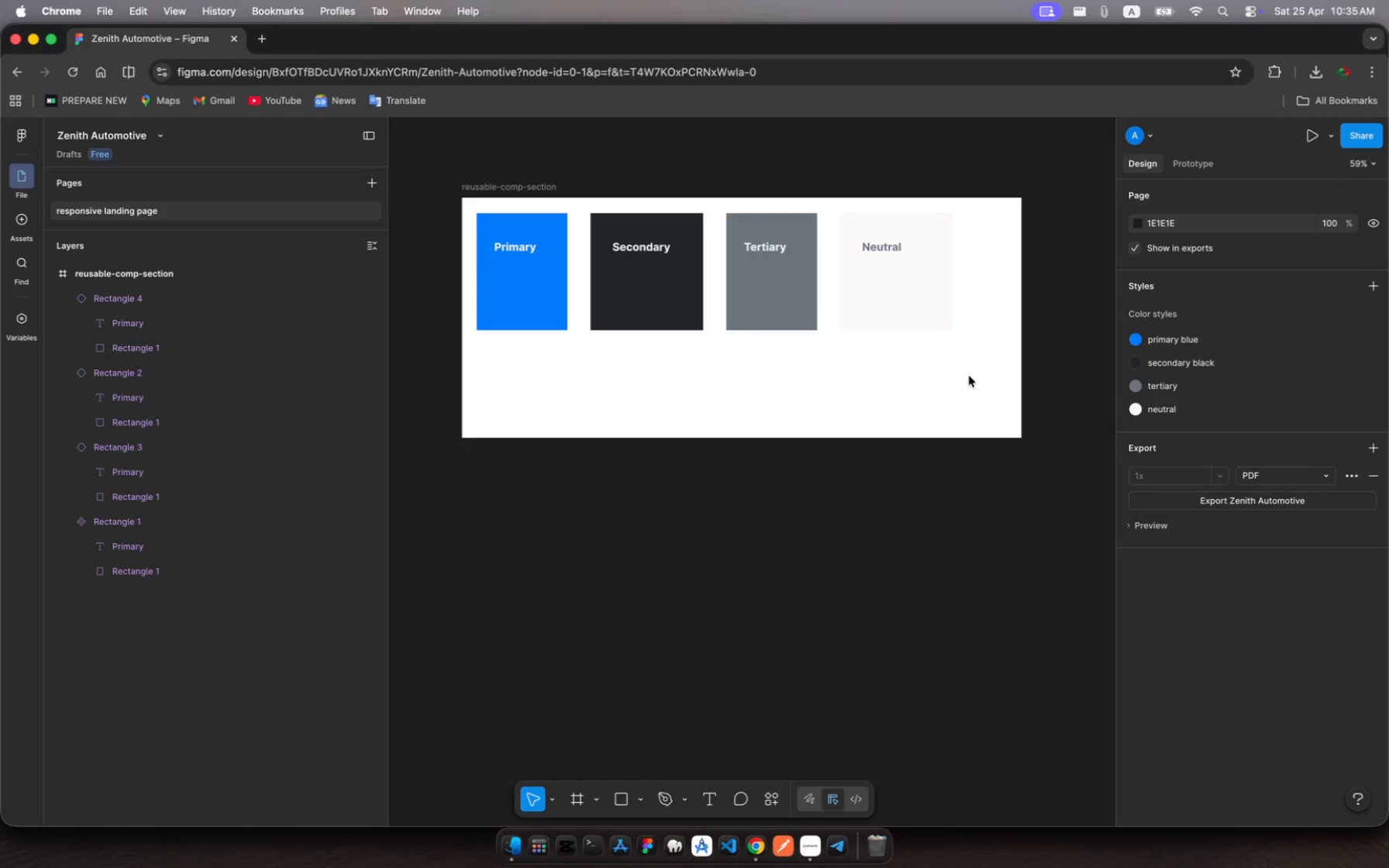 
left_click([812, 830])